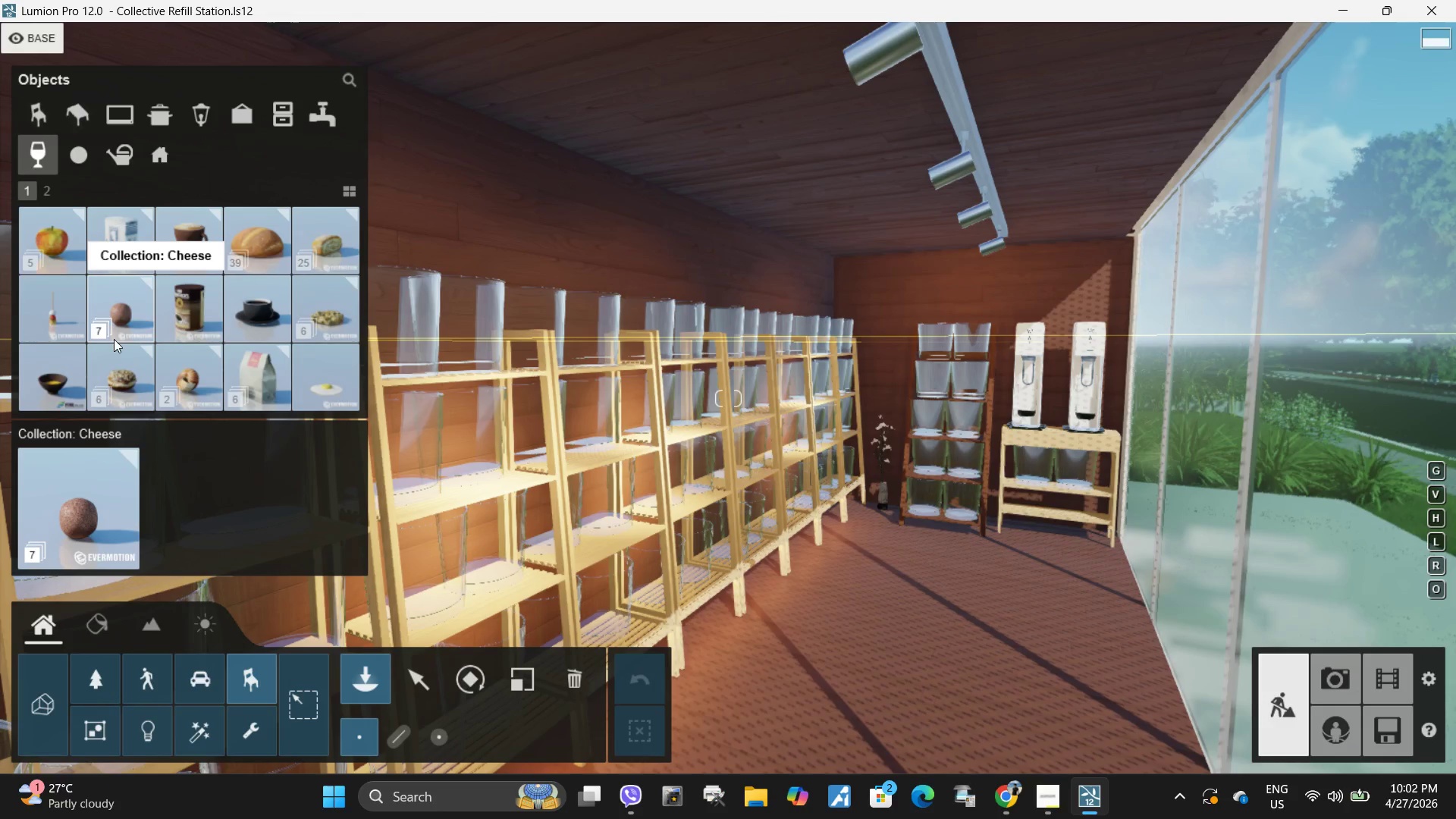 
mouse_move([328, 256])
 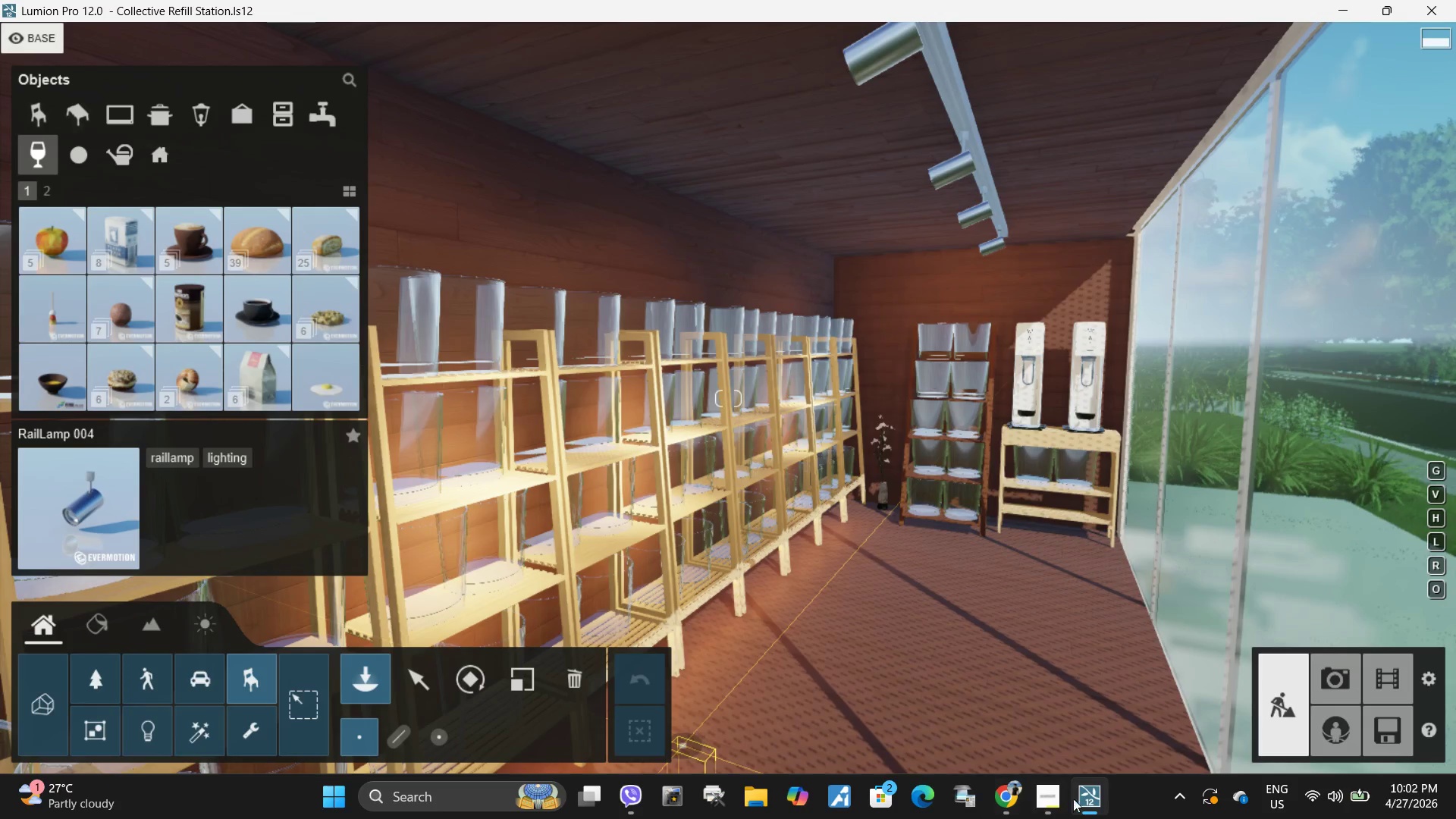 
left_click([1043, 798])